 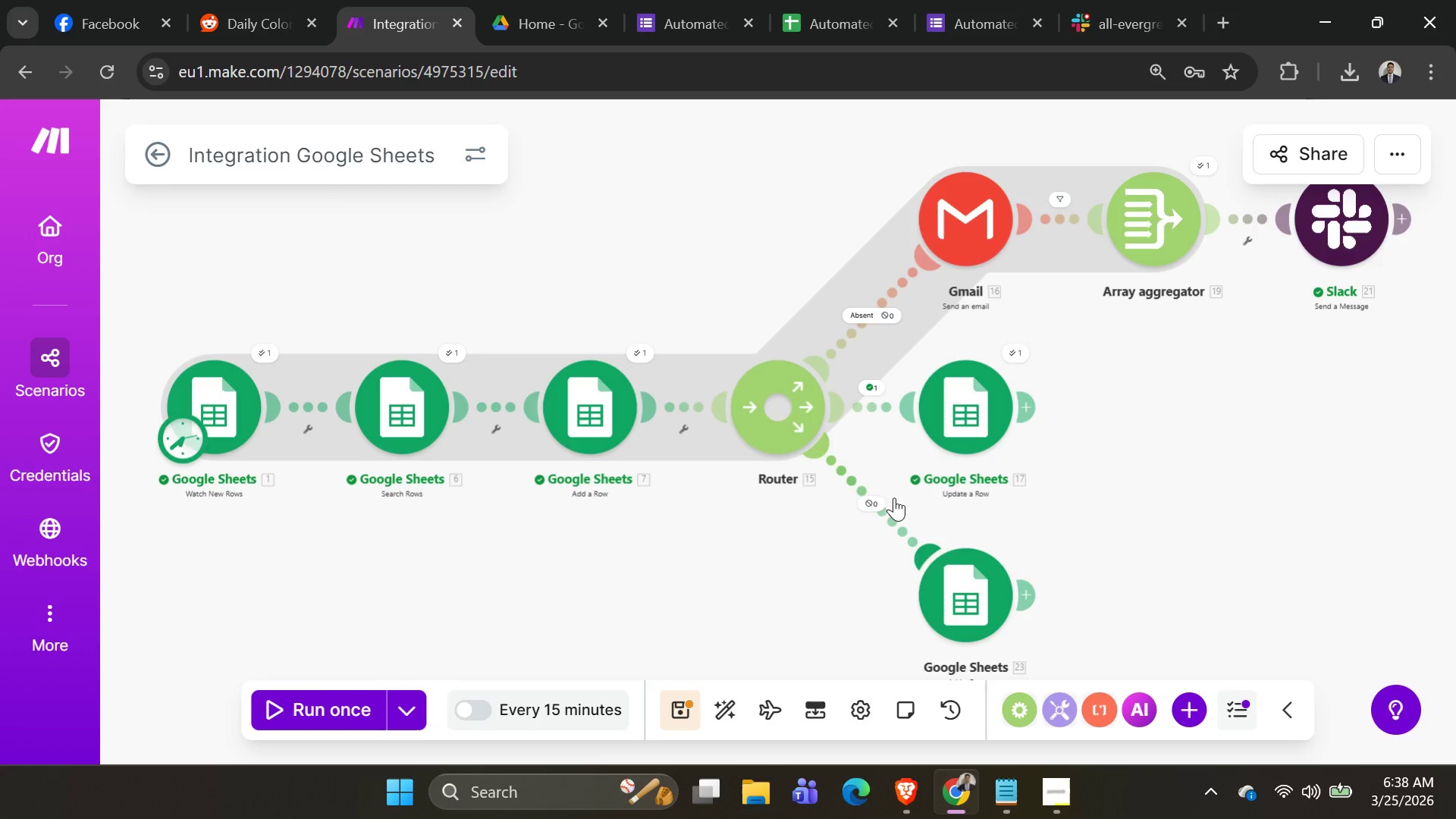 
mouse_move([747, 25])
 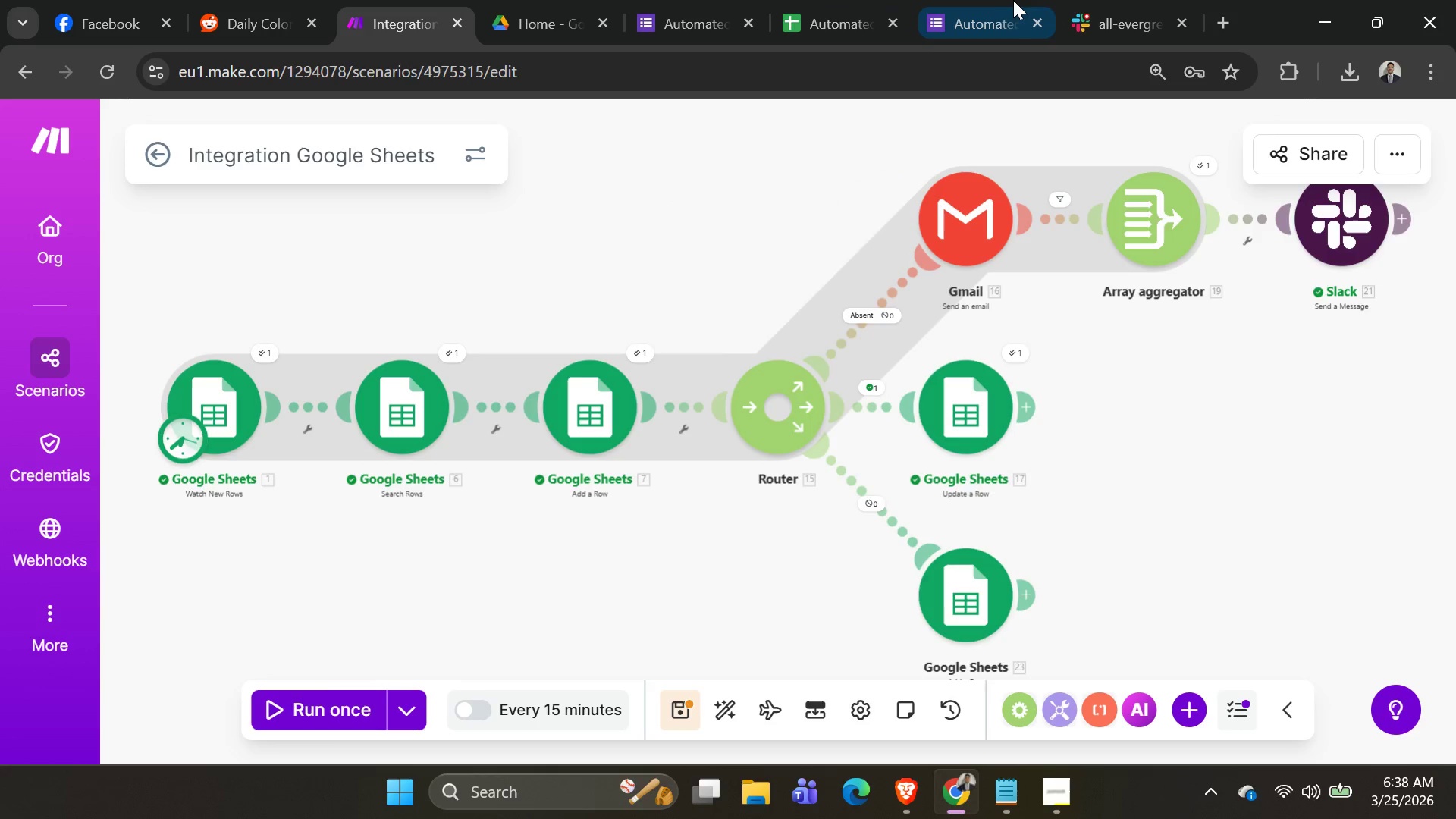 
left_click([960, 19])
 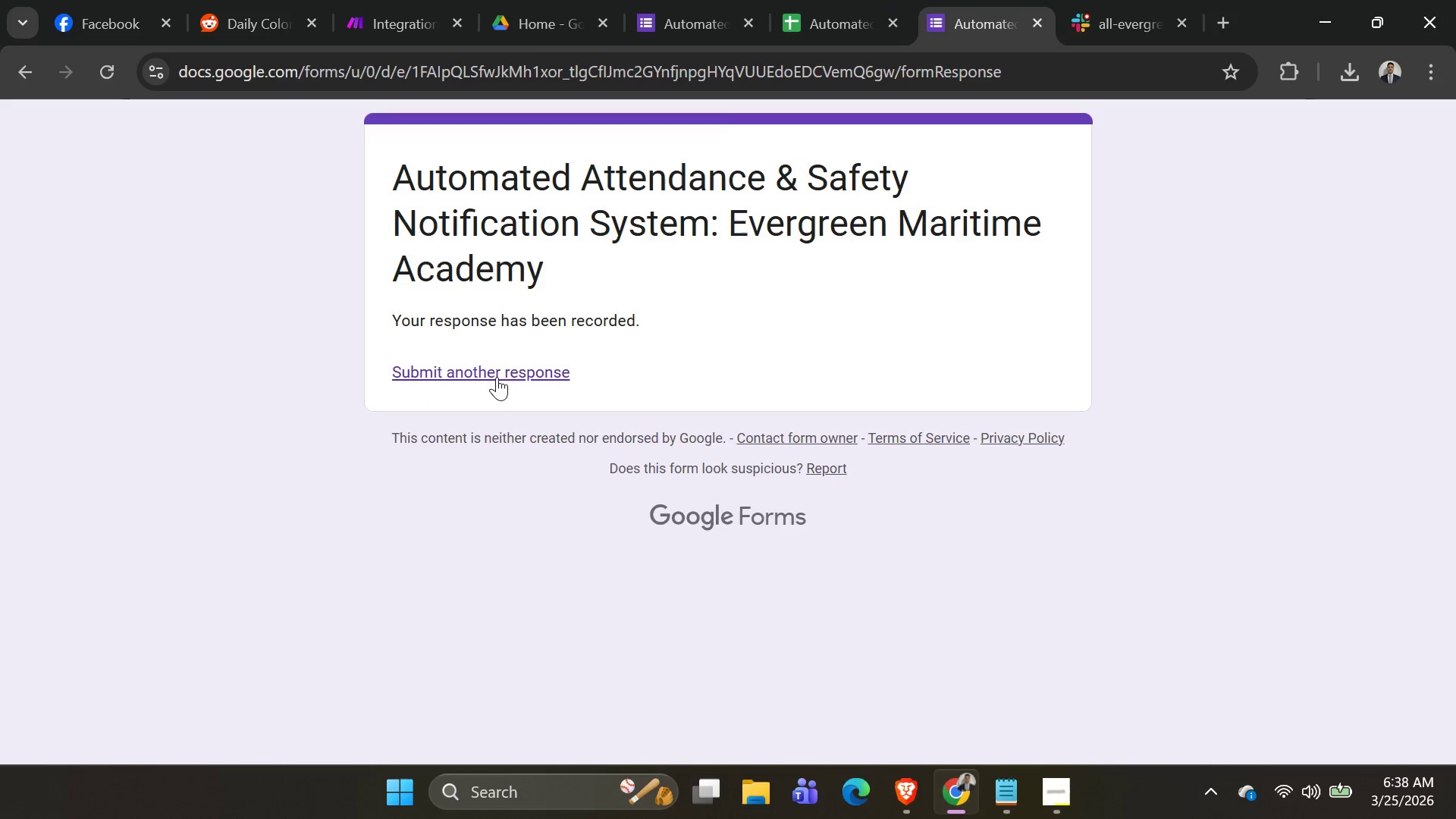 
left_click([490, 375])
 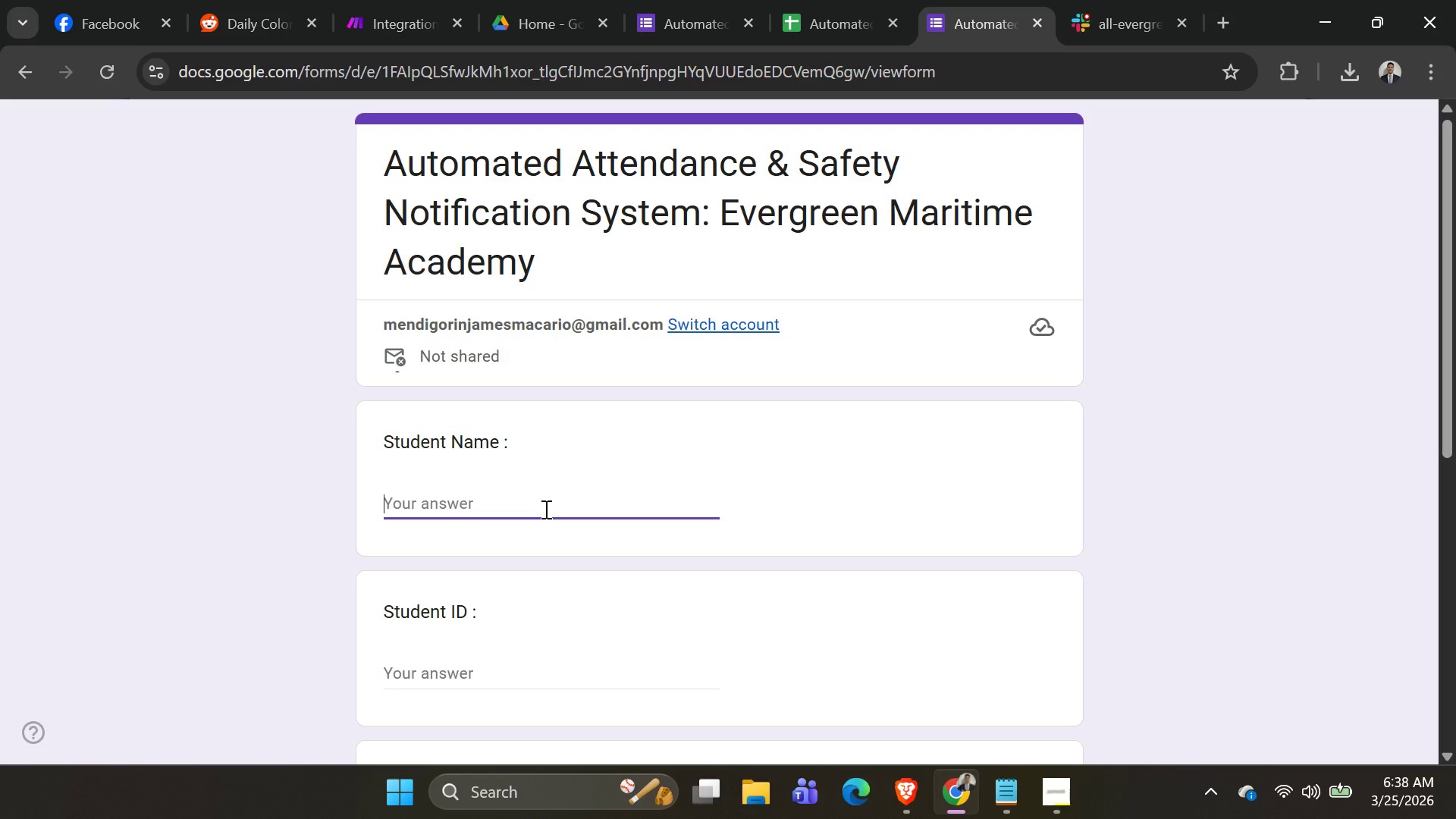 
wait(12.94)
 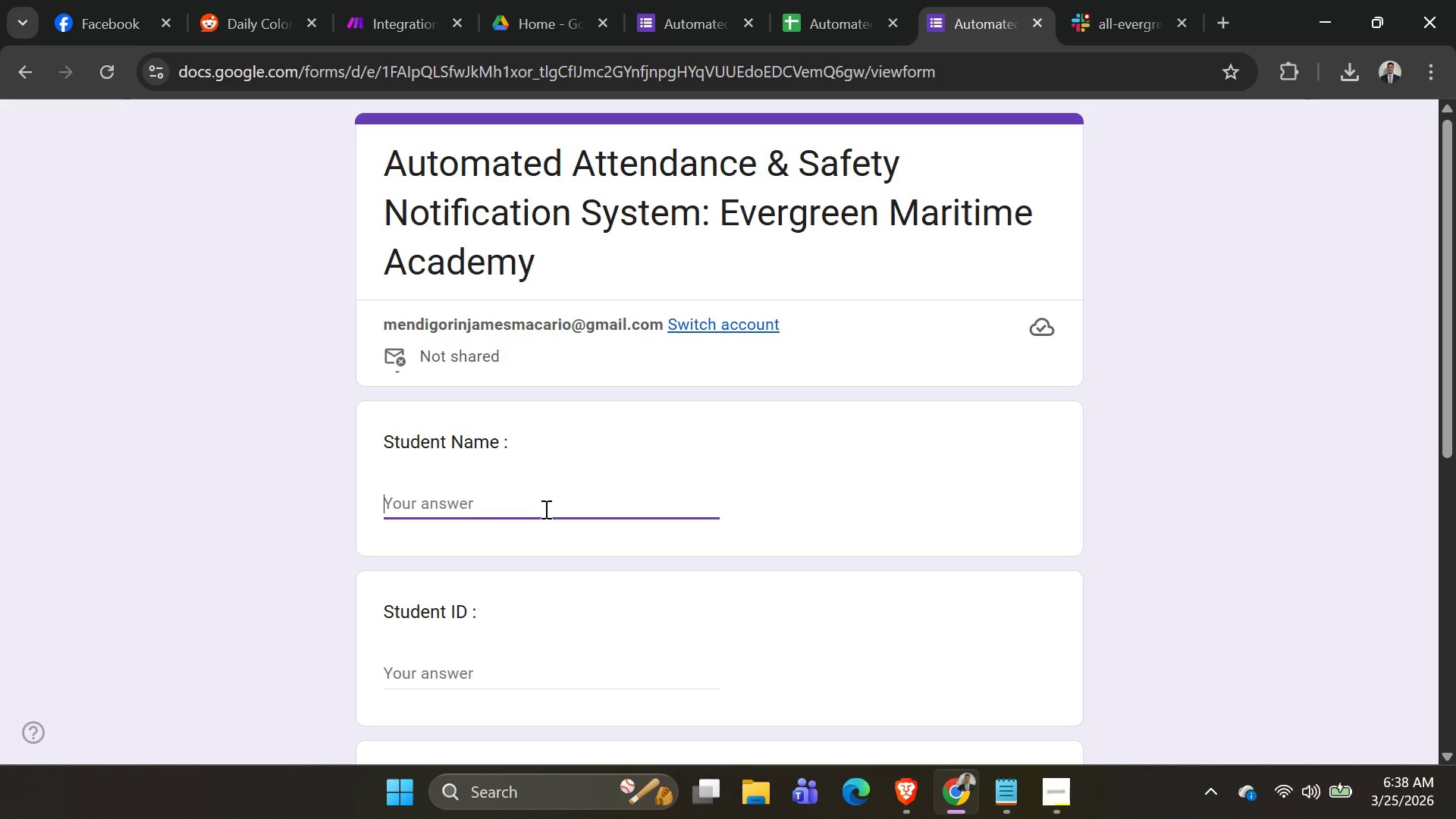 
hold_key(key=ShiftLeft, duration=1.5)
 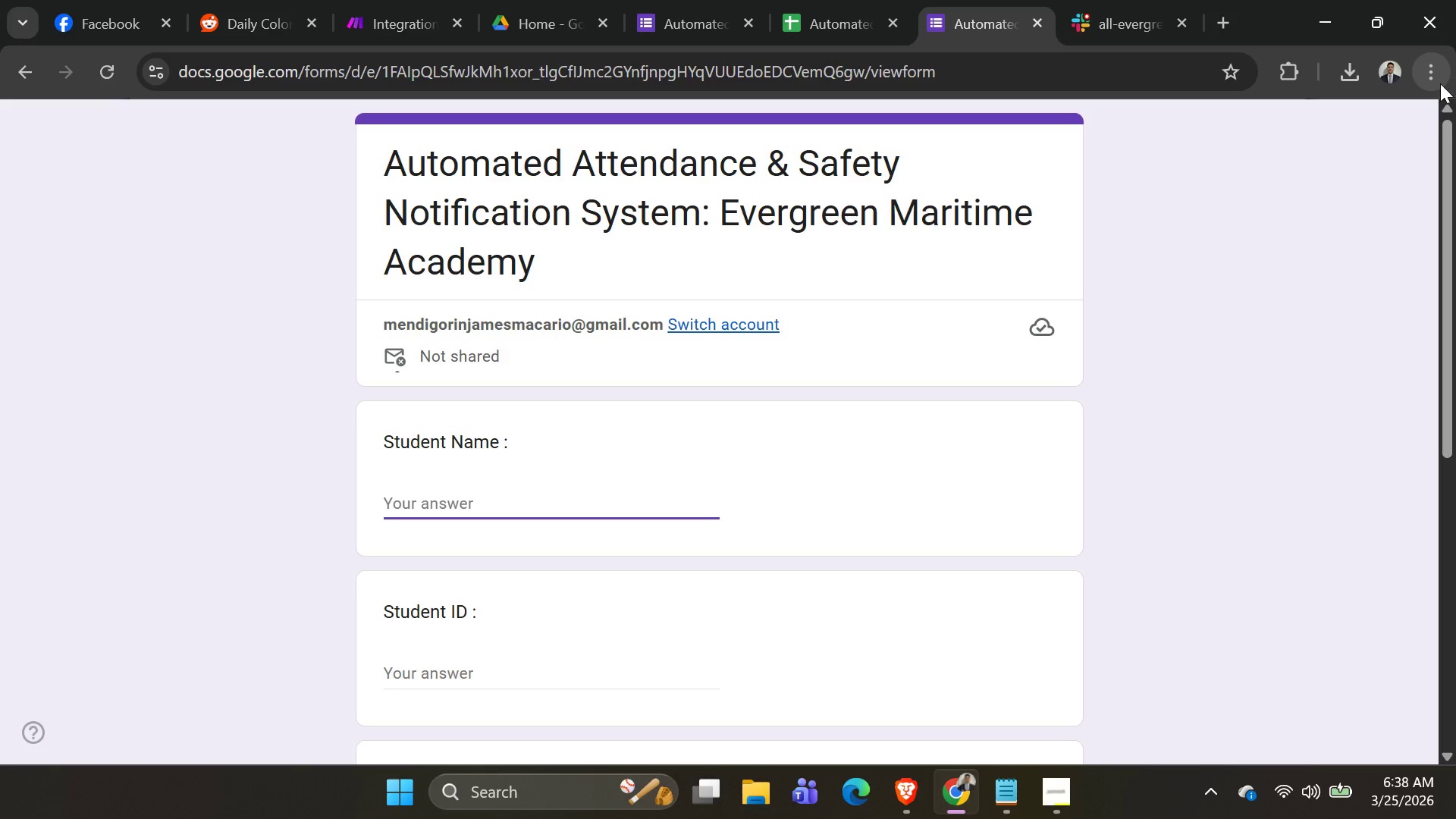 
hold_key(key=ShiftLeft, duration=1.51)
 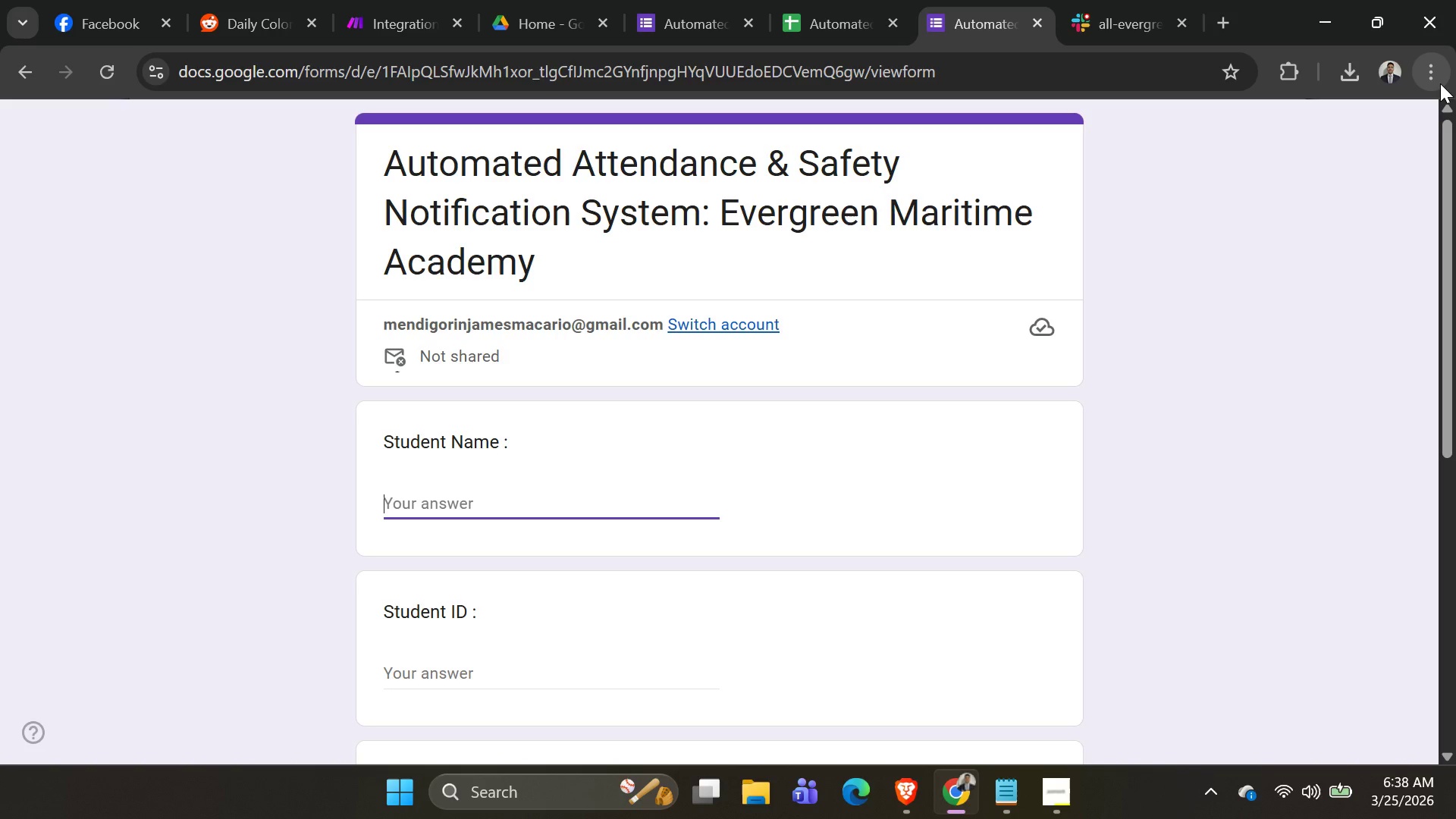 
hold_key(key=ShiftLeft, duration=1.5)
 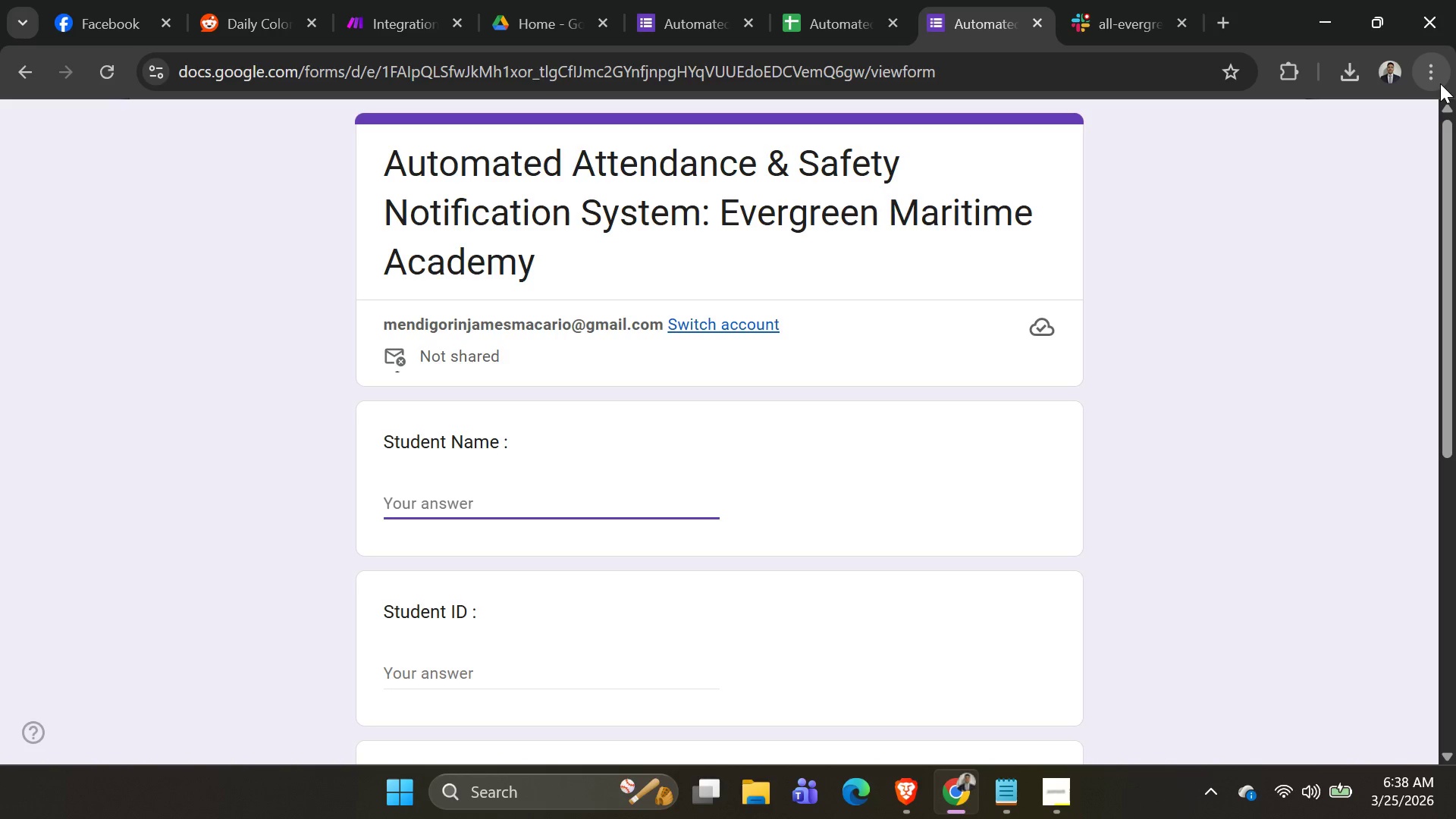 
type(Anthony Sanchek)
key(Backspace)
type(z)
key(Tab)
type(123456)
 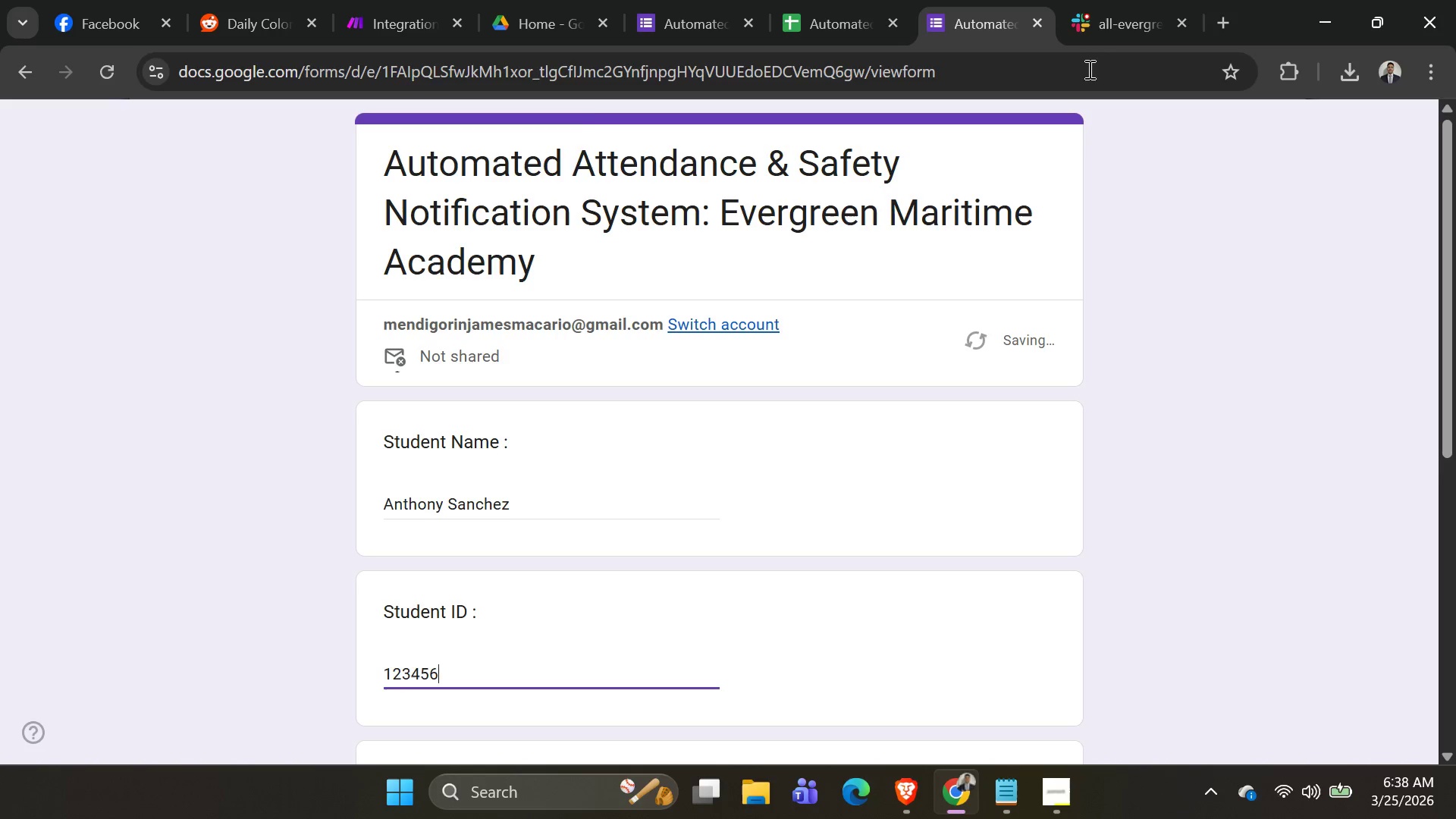 
scroll: coordinate [785, 367], scroll_direction: down, amount: 1.0
 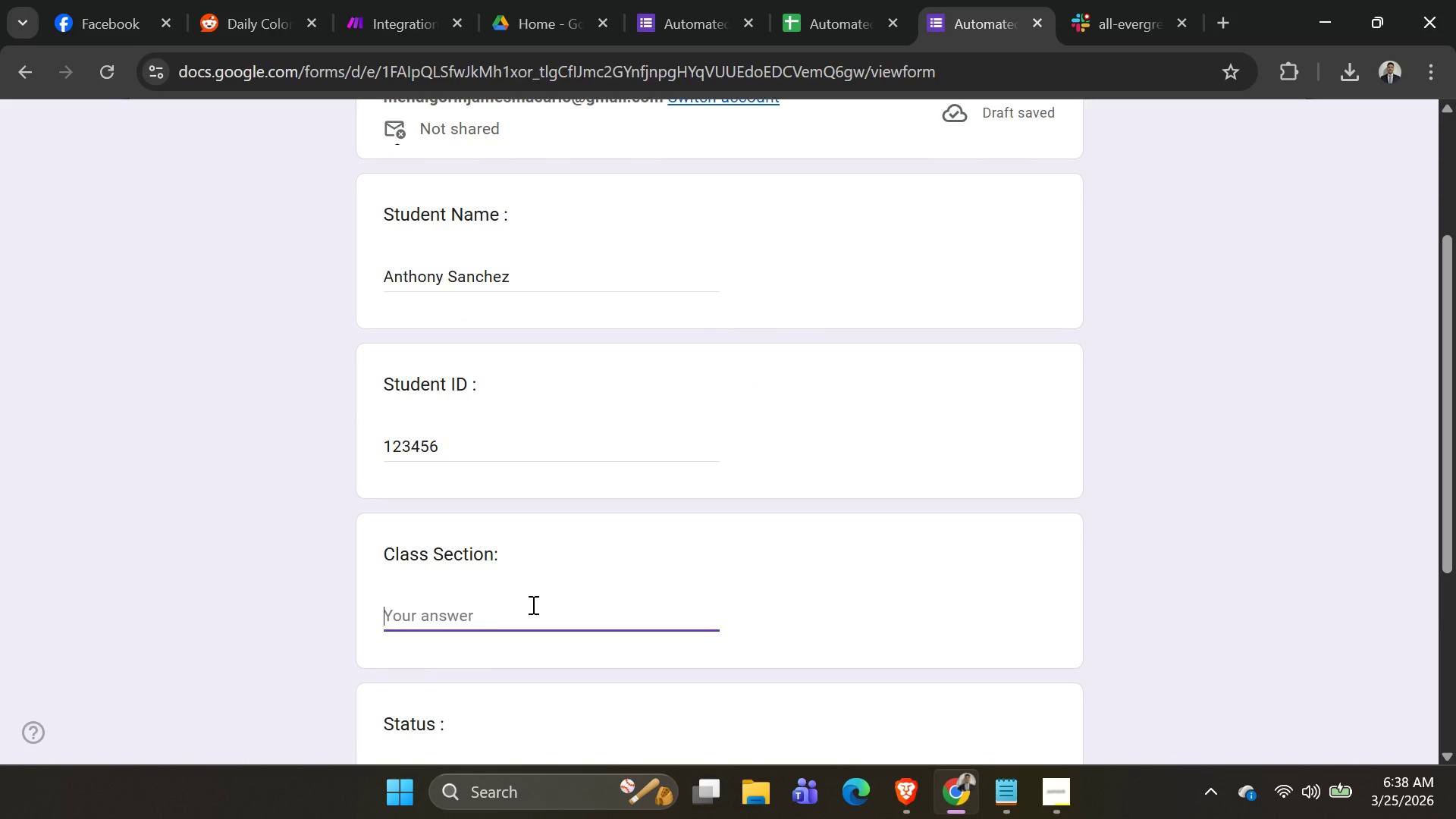 
key(2)
 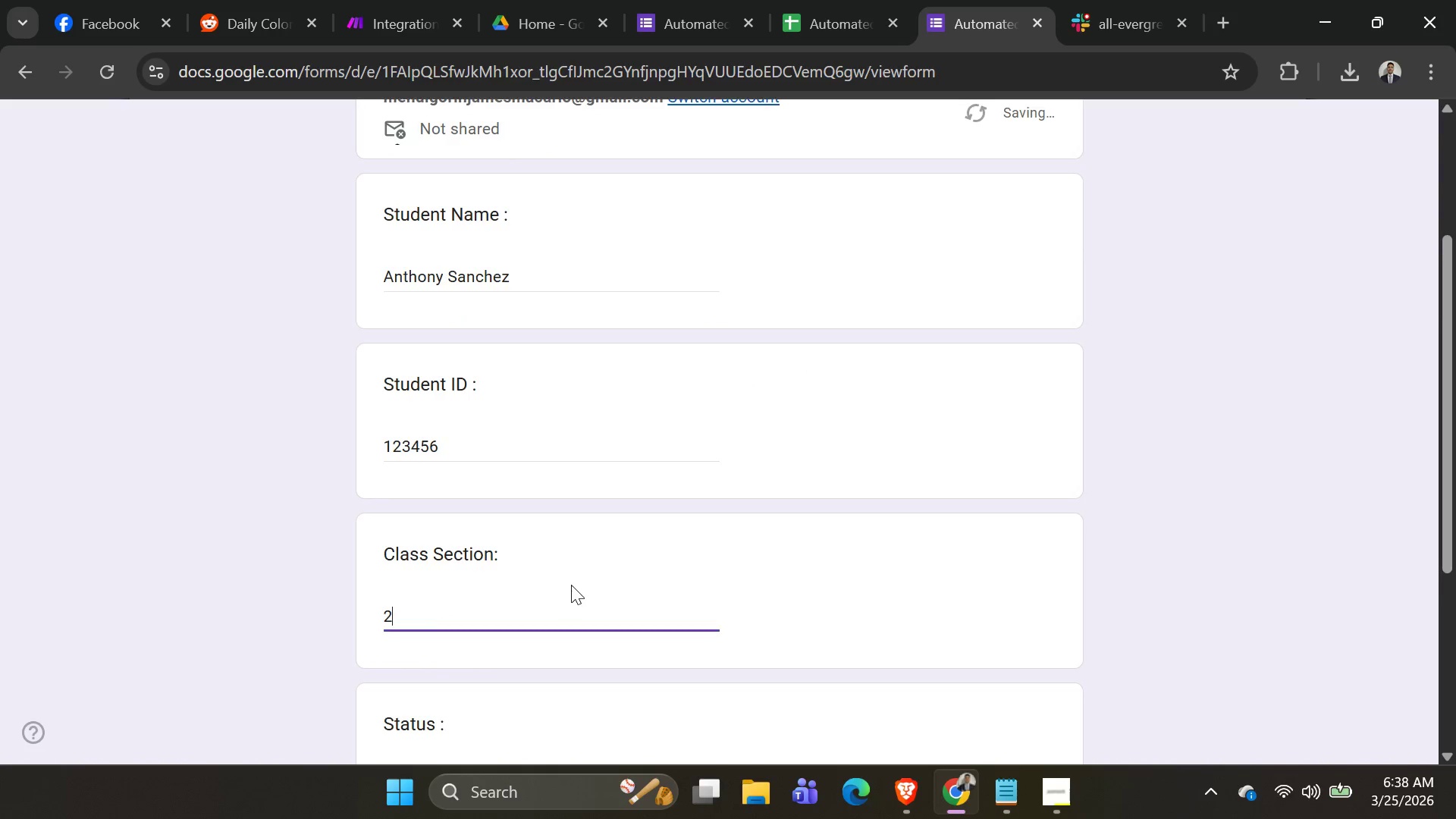 
scroll: coordinate [573, 584], scroll_direction: down, amount: 3.0
 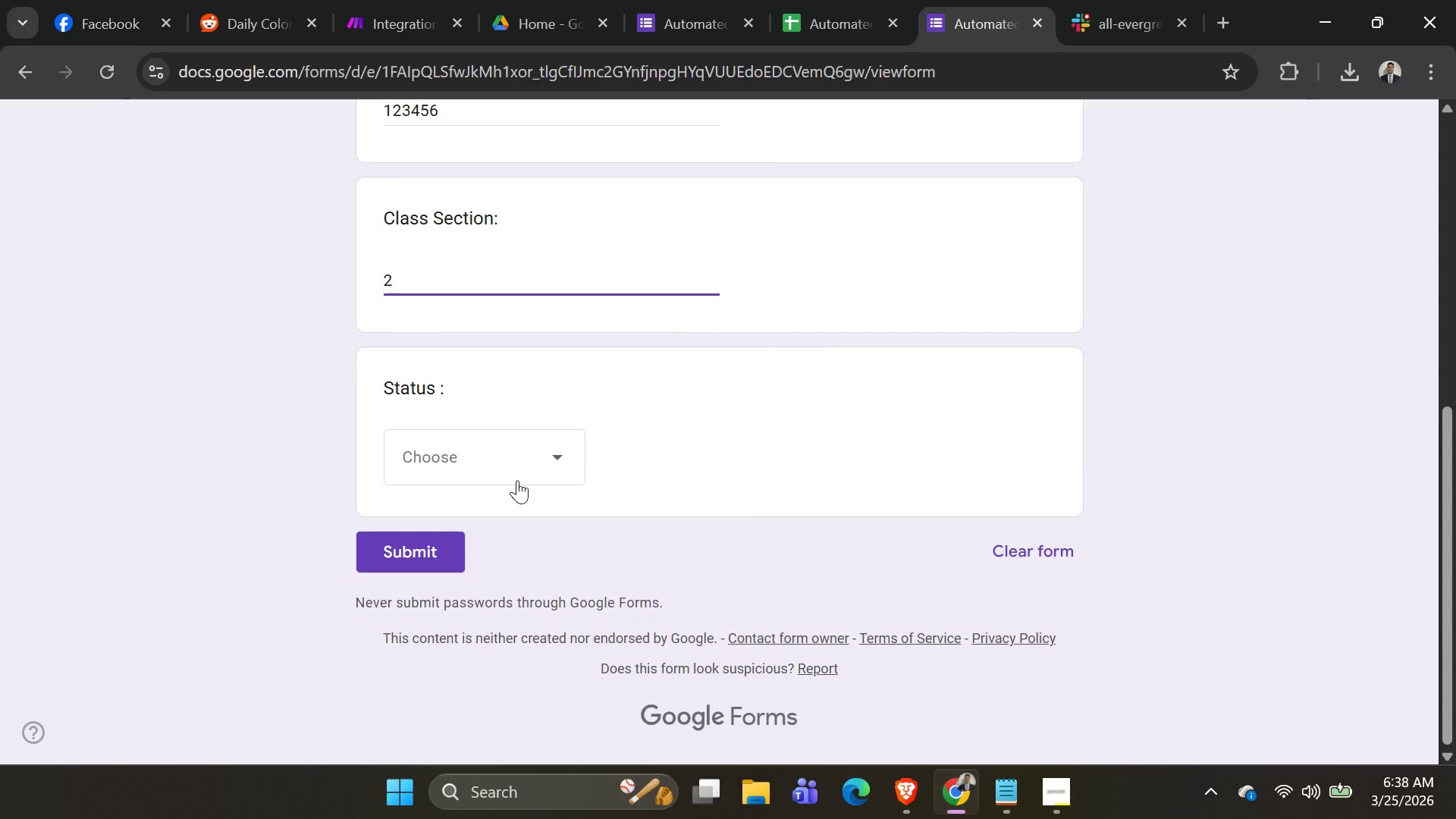 
left_click([513, 466])
 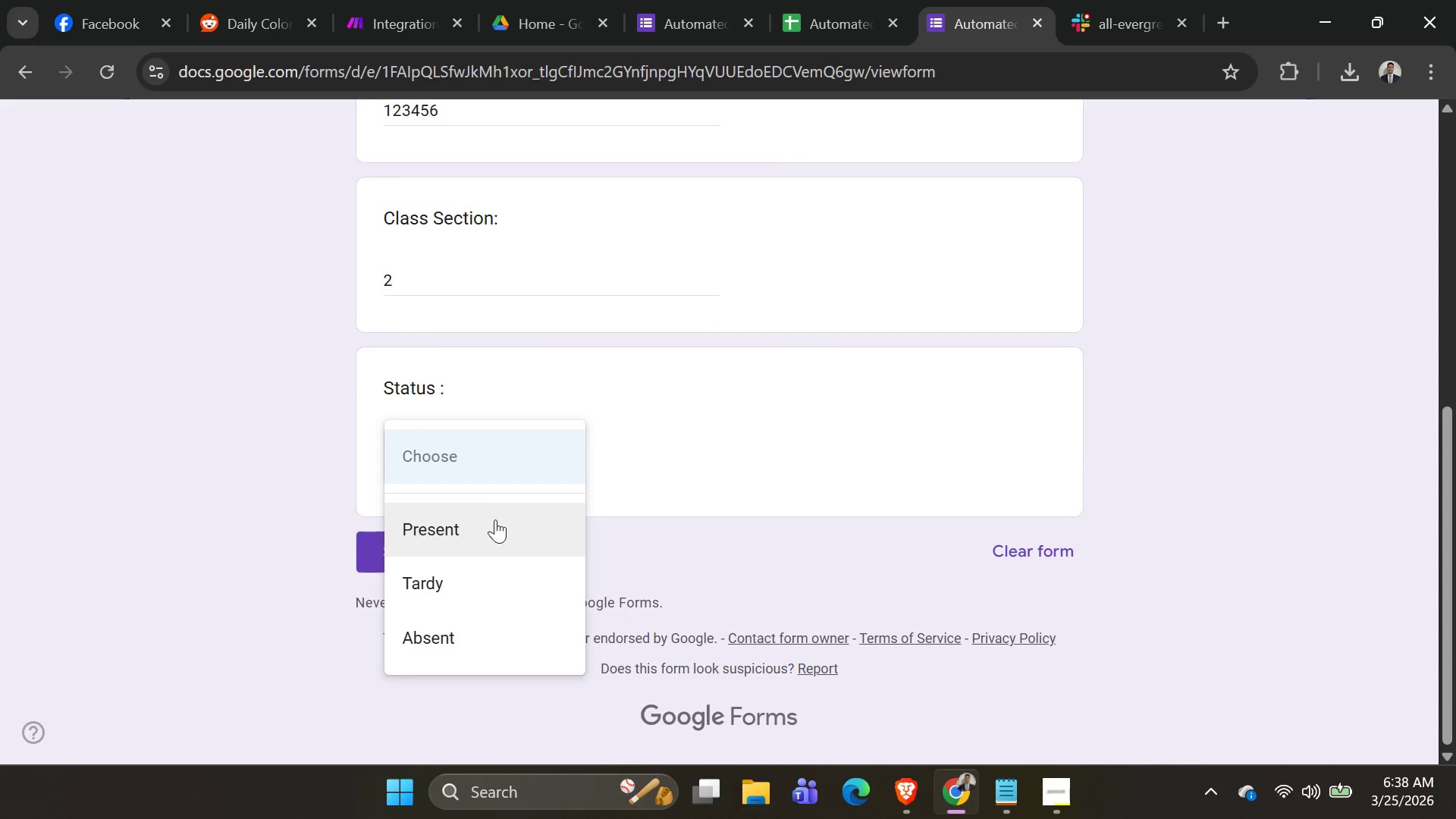 
left_click([494, 521])
 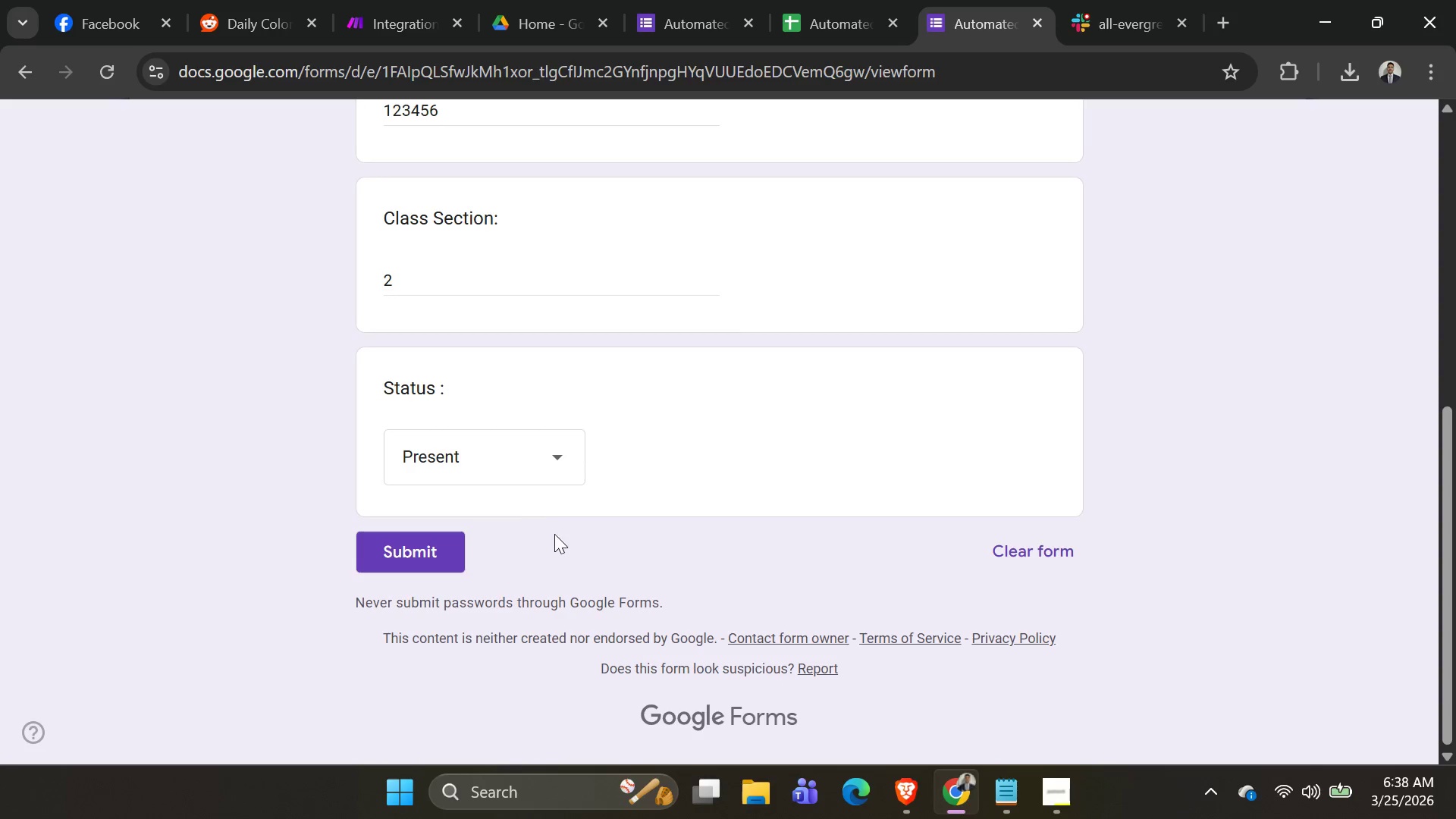 
left_click([515, 476])
 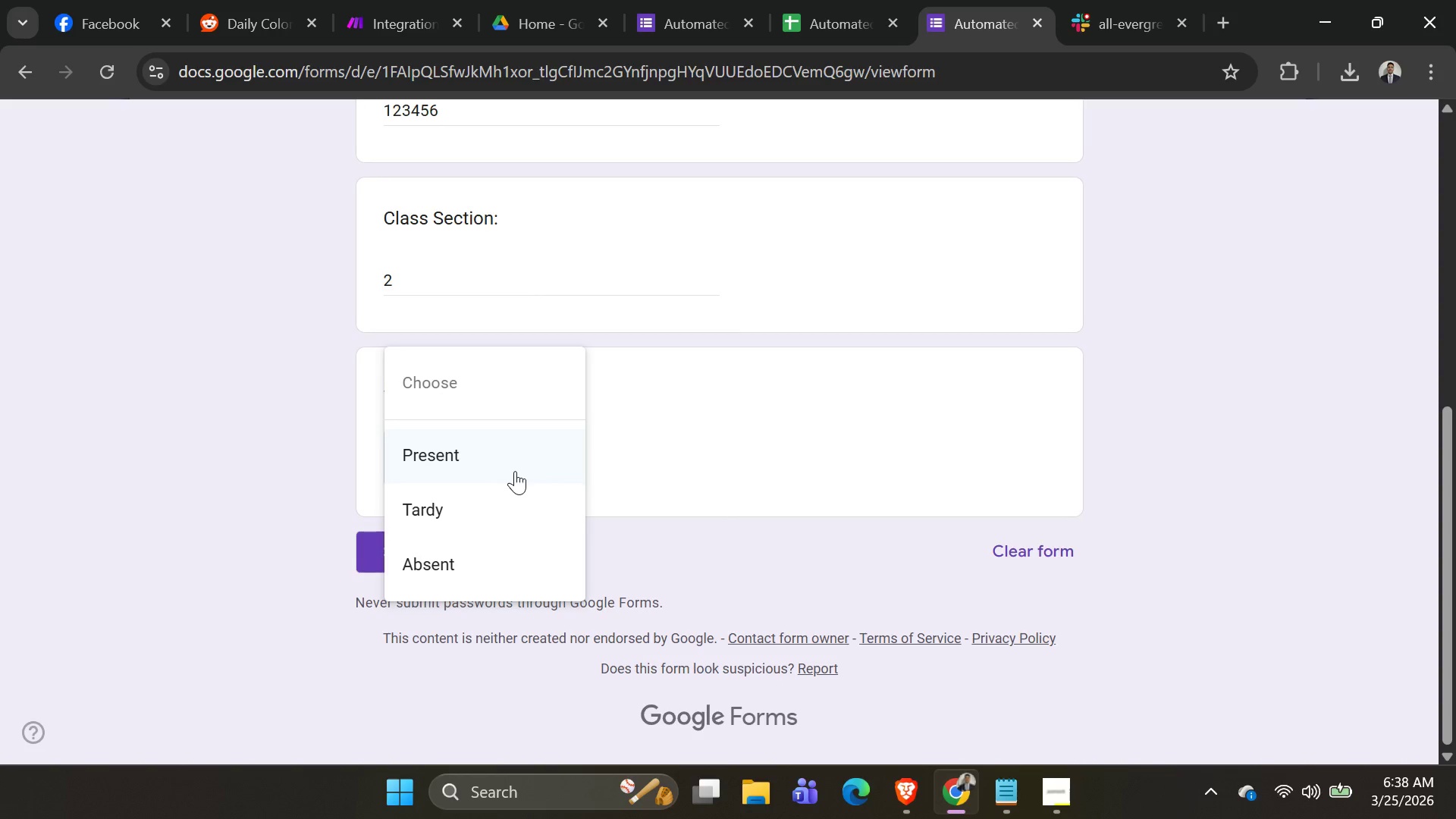 
left_click([513, 463])
 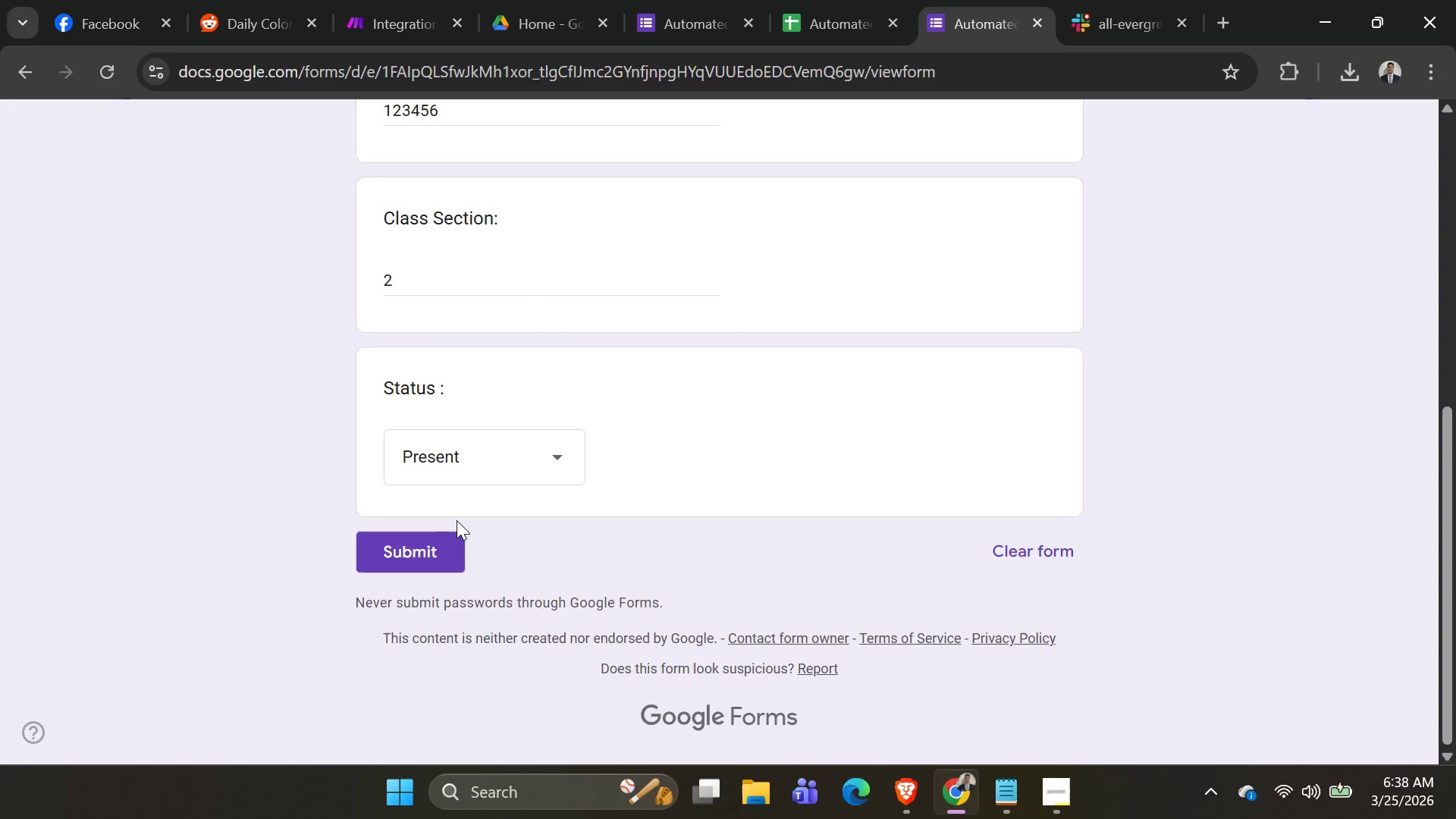 
left_click([439, 535])
 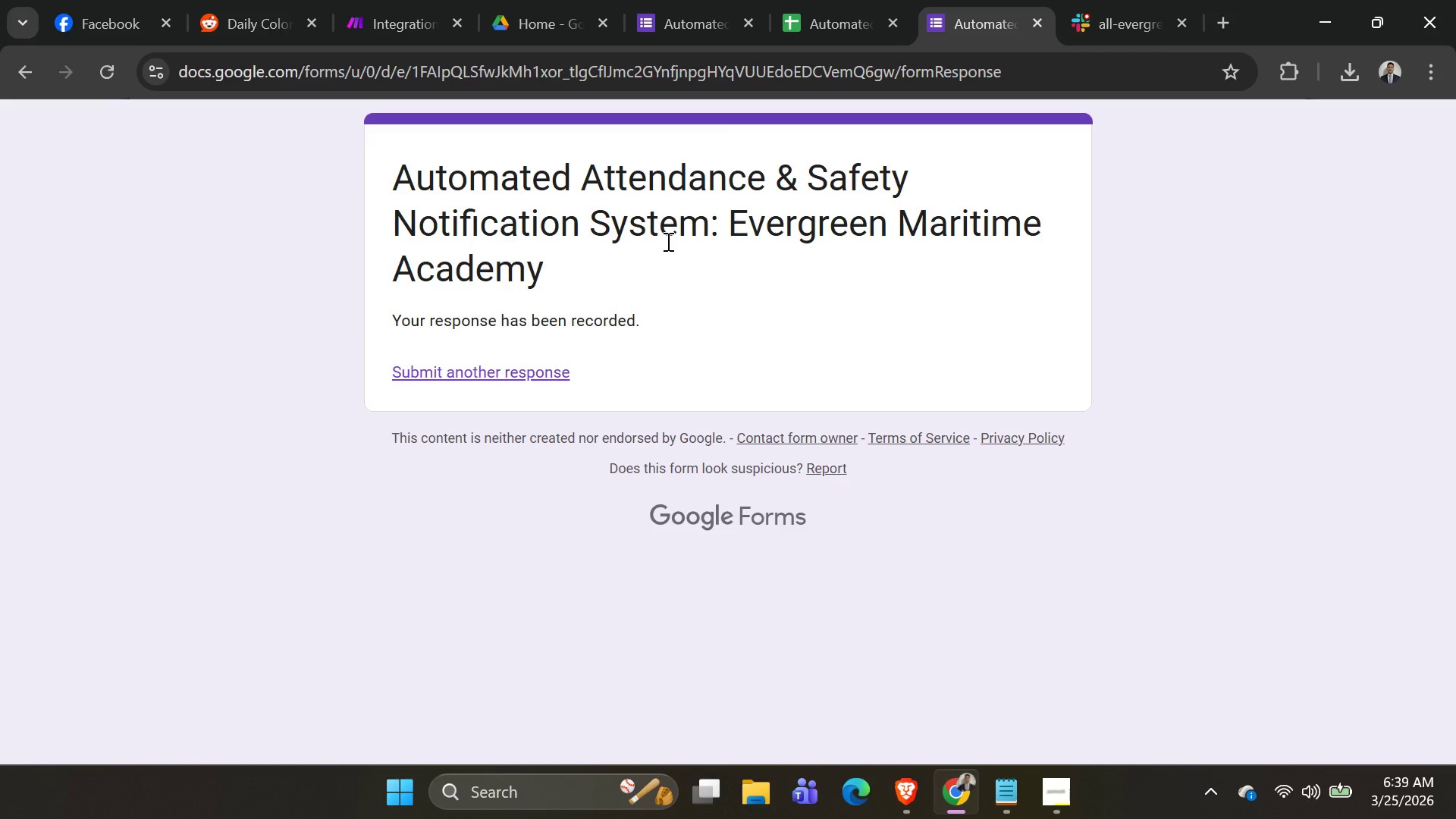 
key(Alt+AltLeft)
 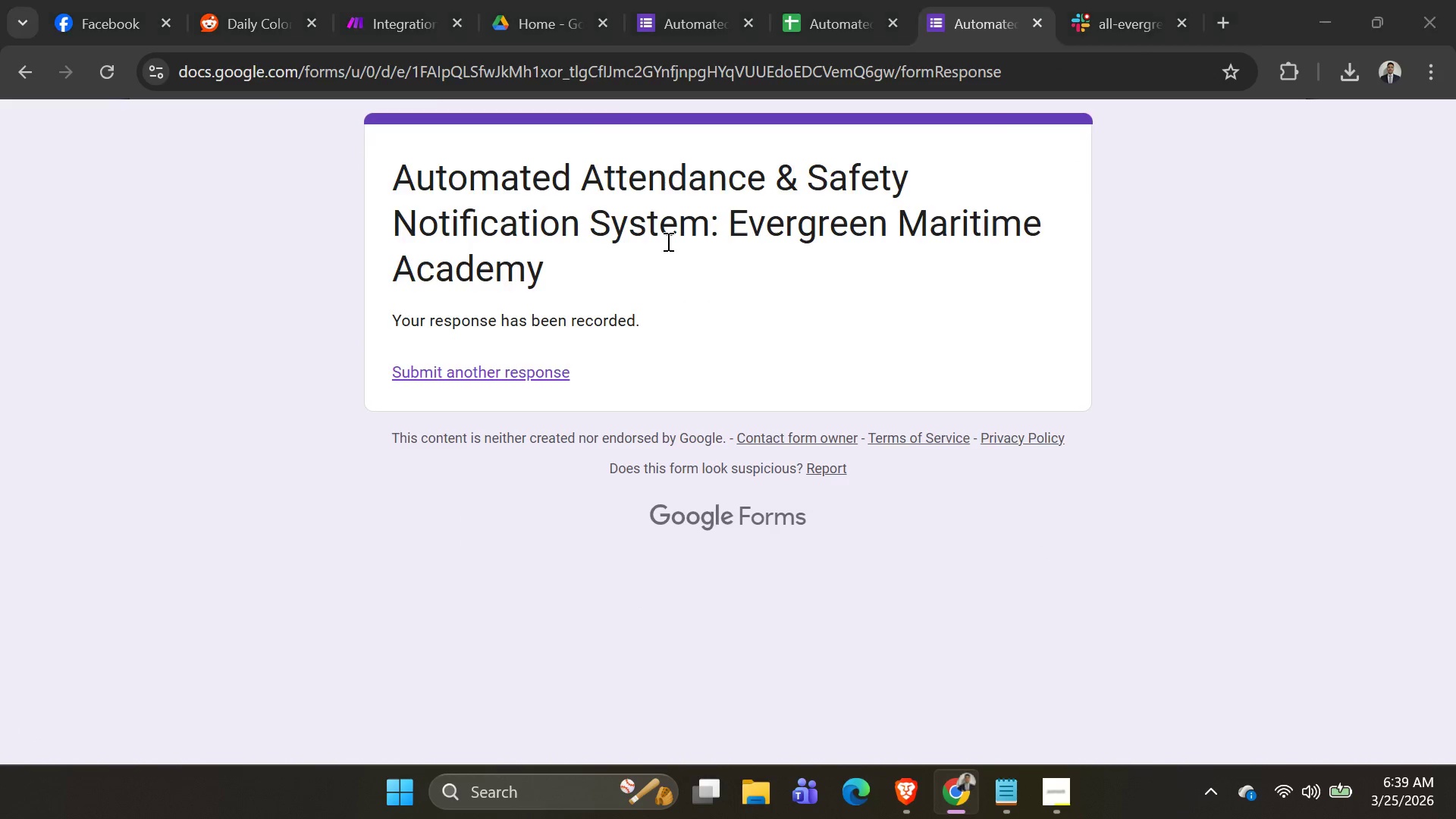 
key(Alt+Tab)